 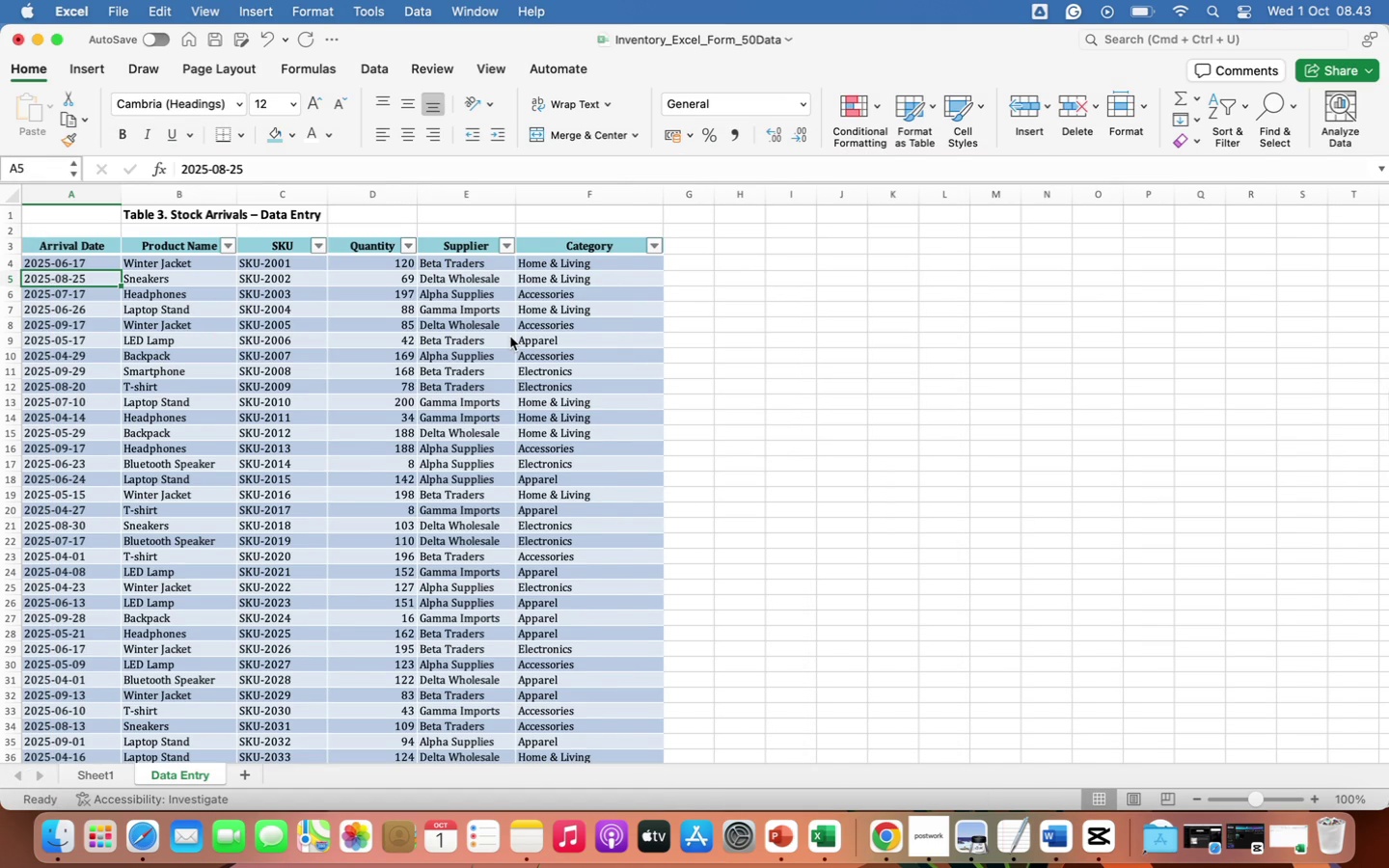 
left_click([125, 782])
 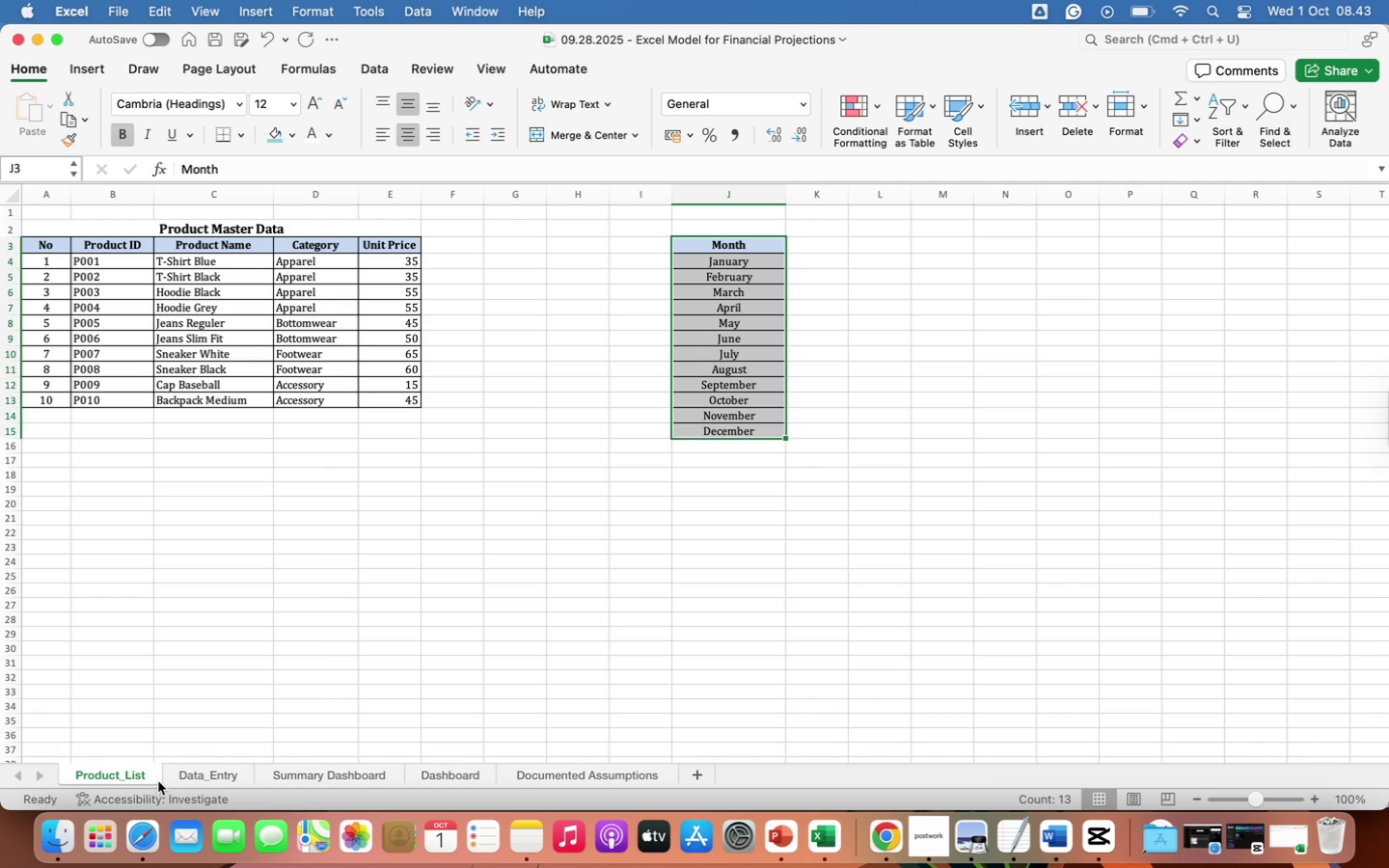 
wait(8.66)
 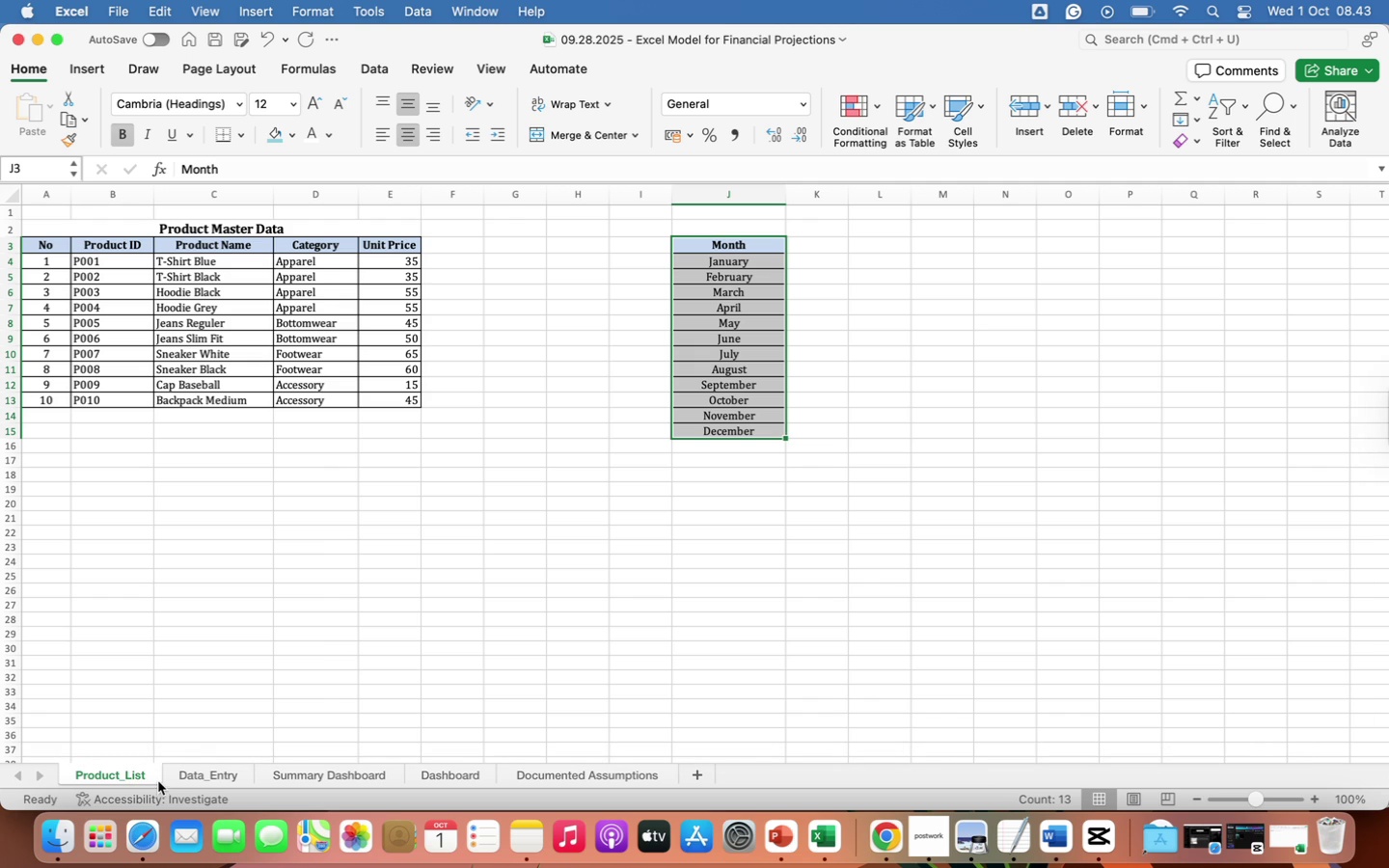 
left_click([196, 779])
 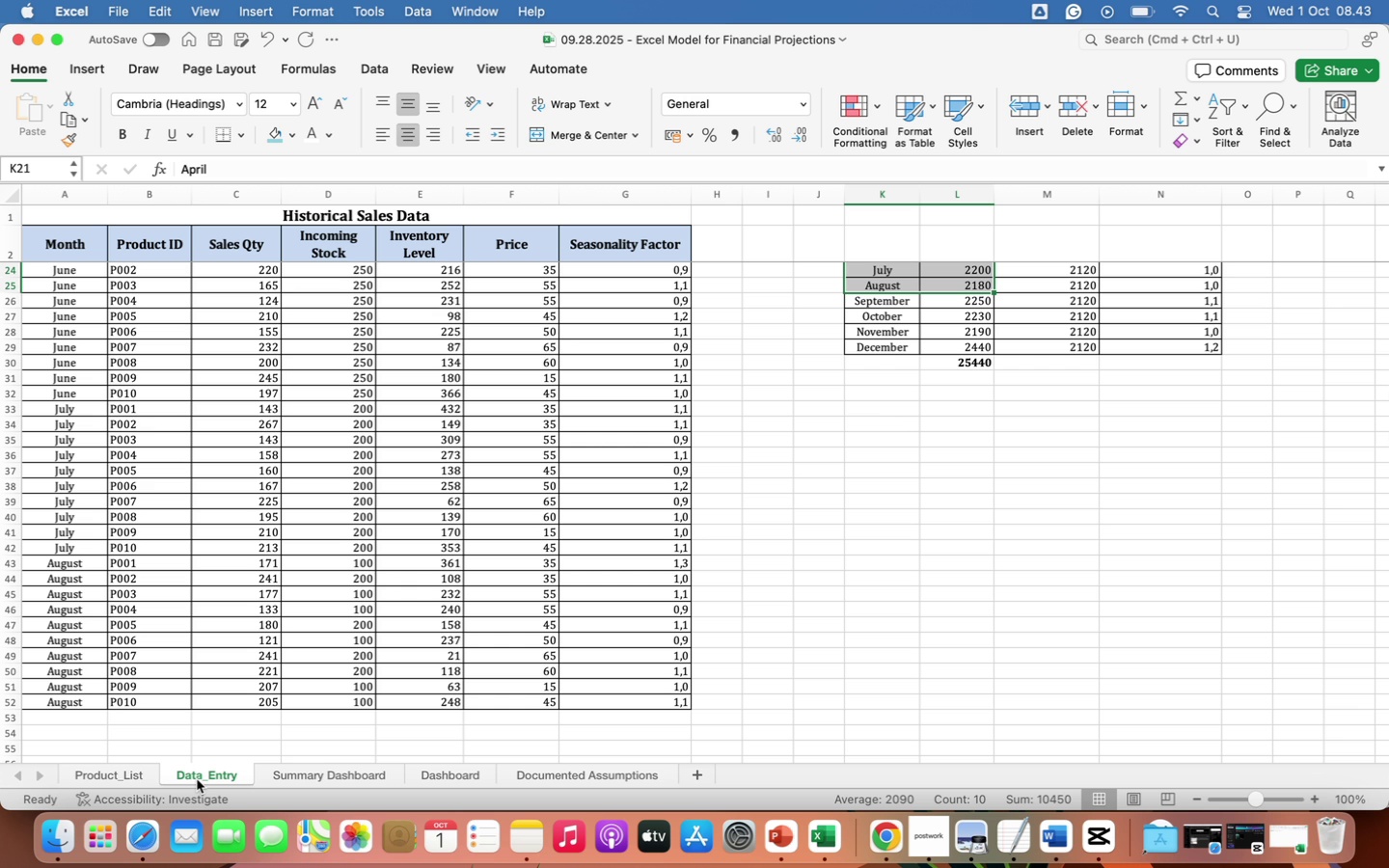 
wait(22.3)
 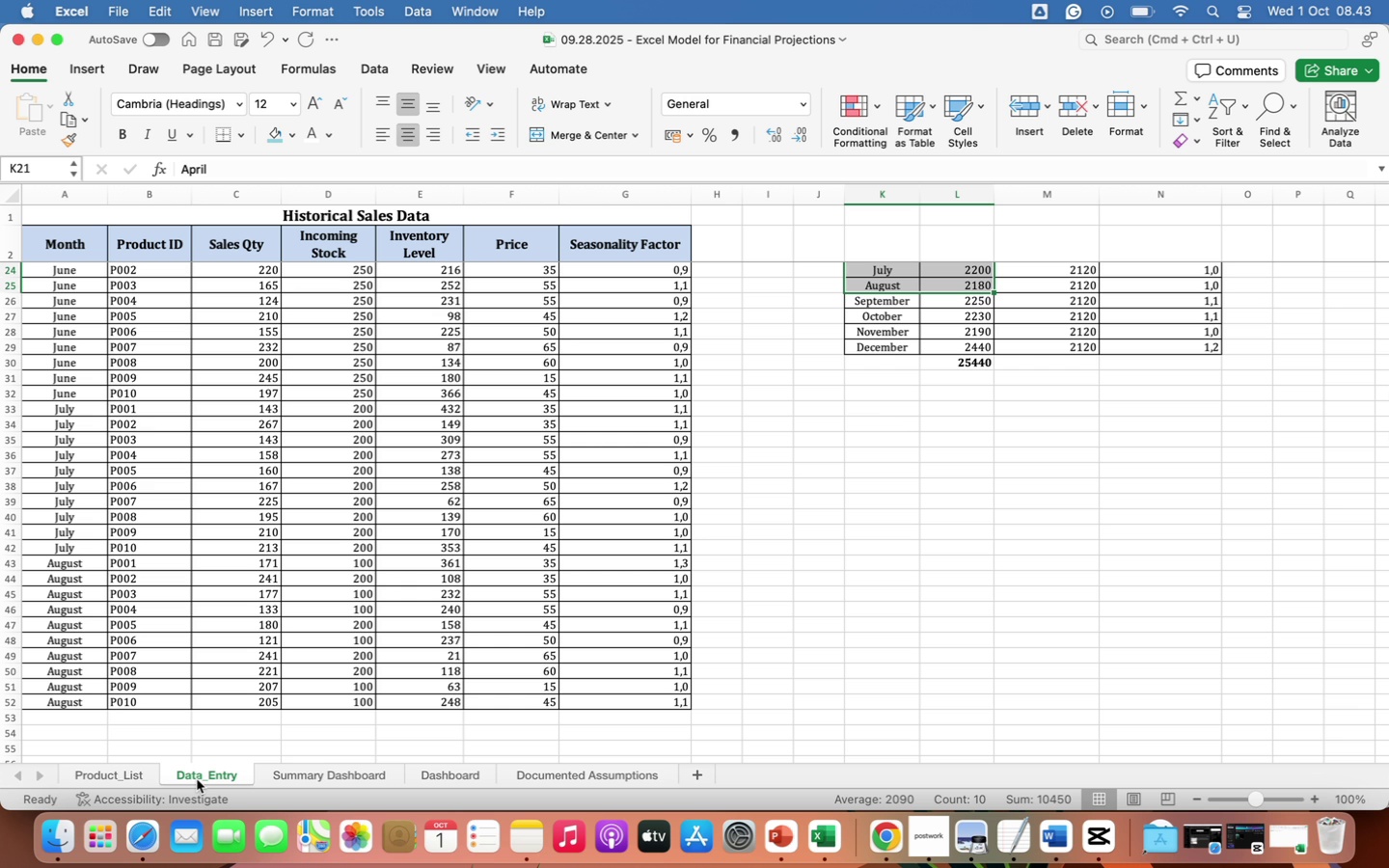 
left_click([123, 772])
 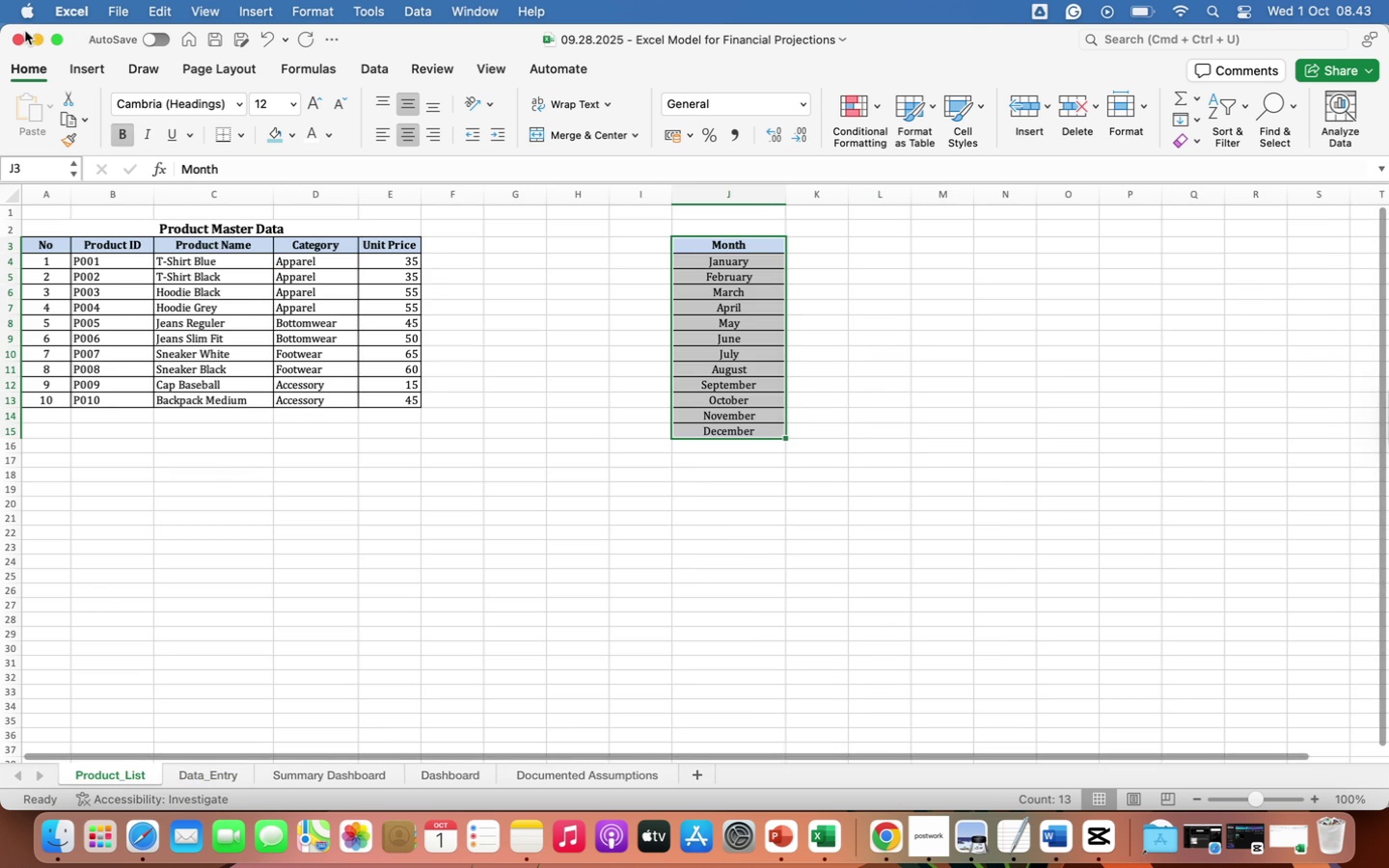 
left_click([40, 41])
 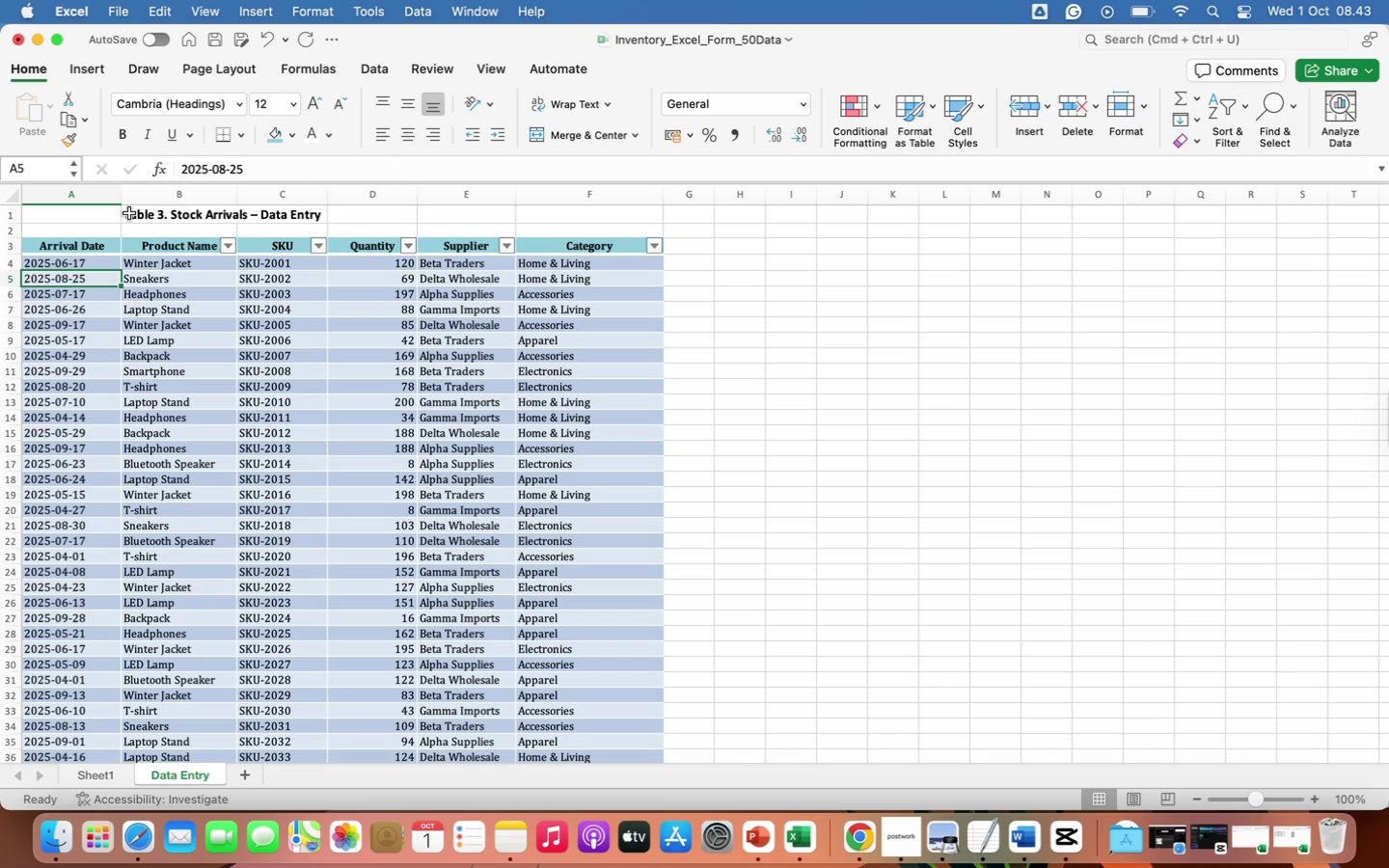 
wait(5.68)
 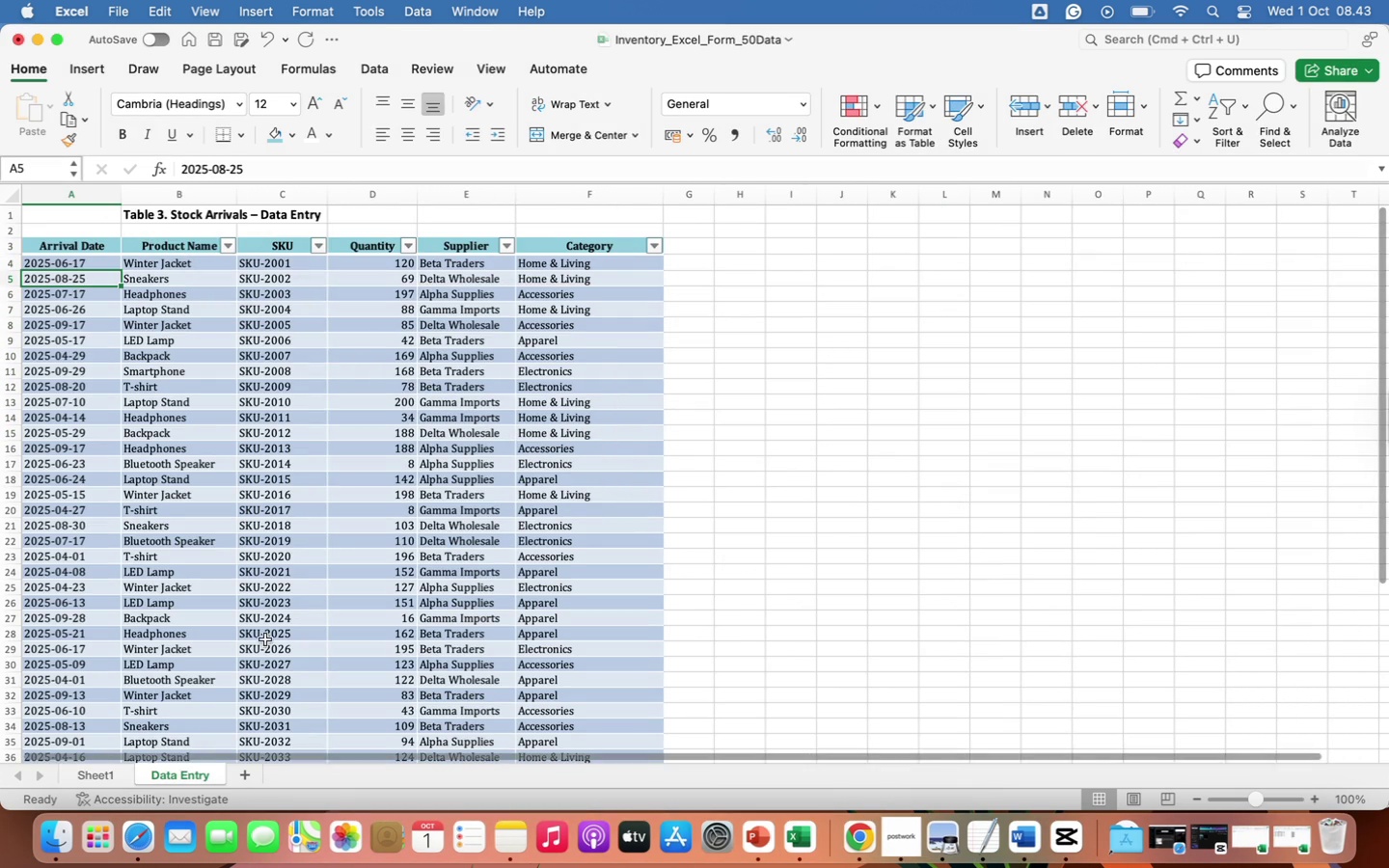 
left_click([136, 214])
 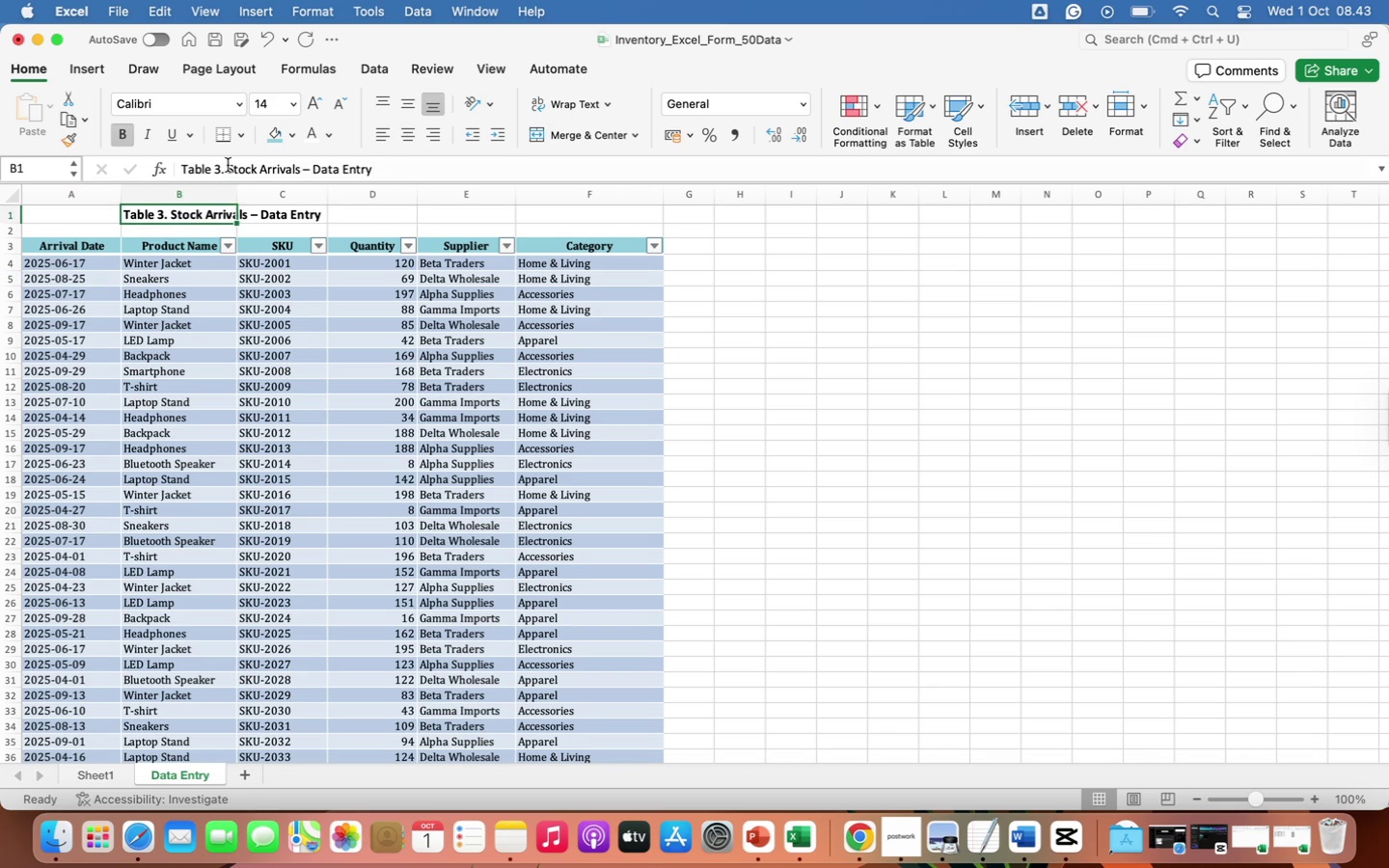 
left_click([228, 165])